 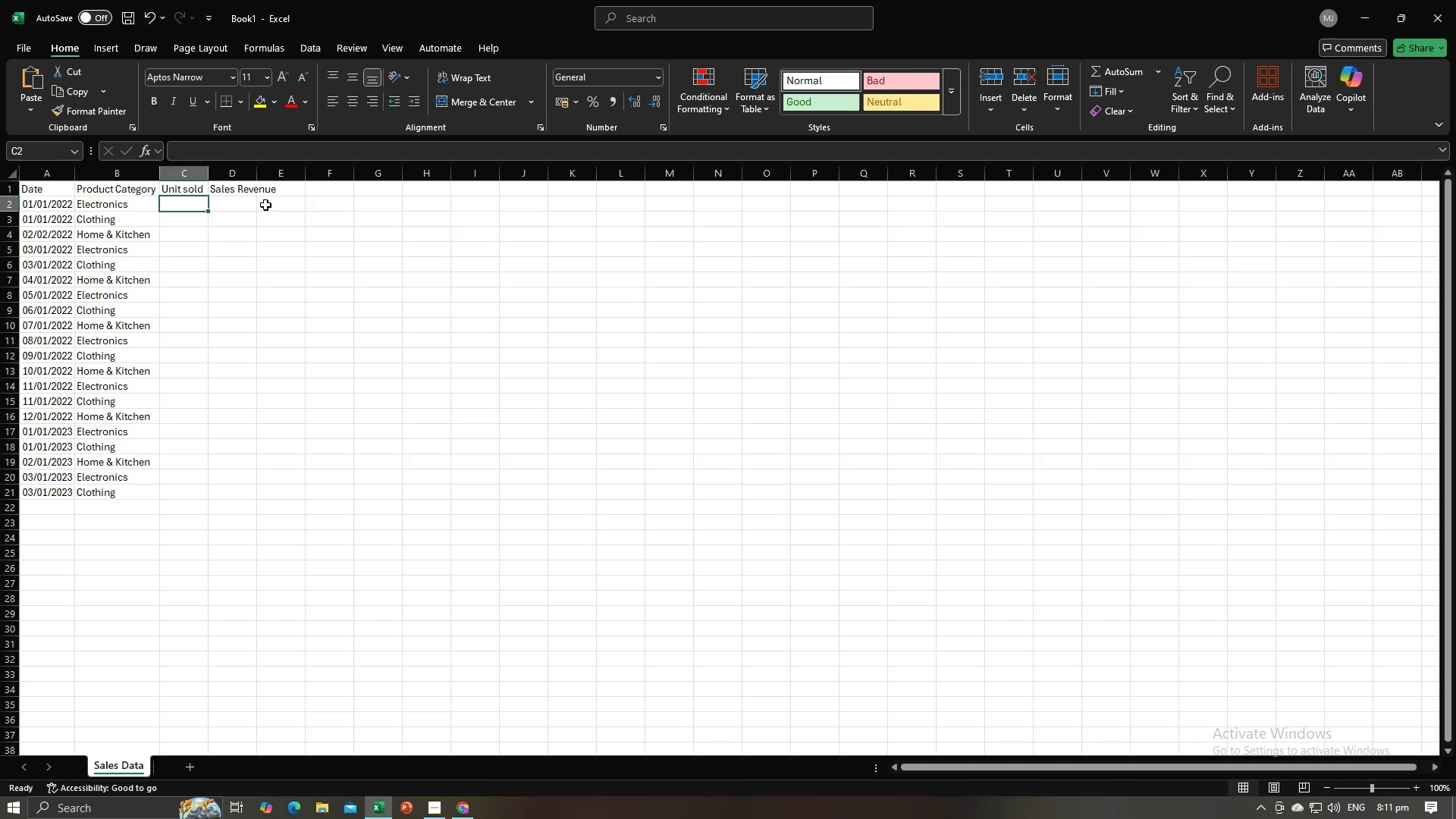 
key(Numpad5)
 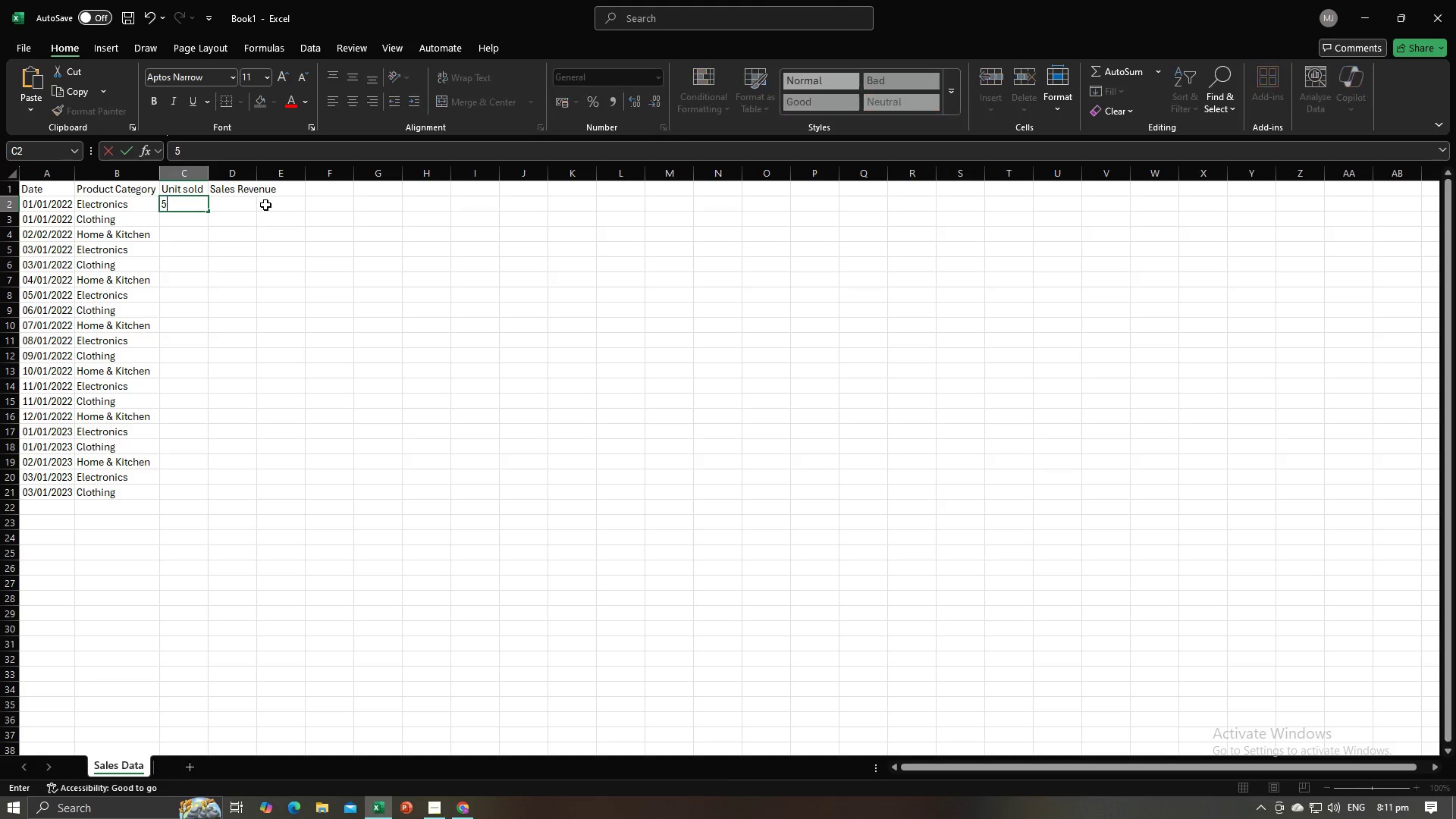 
key(Numpad0)
 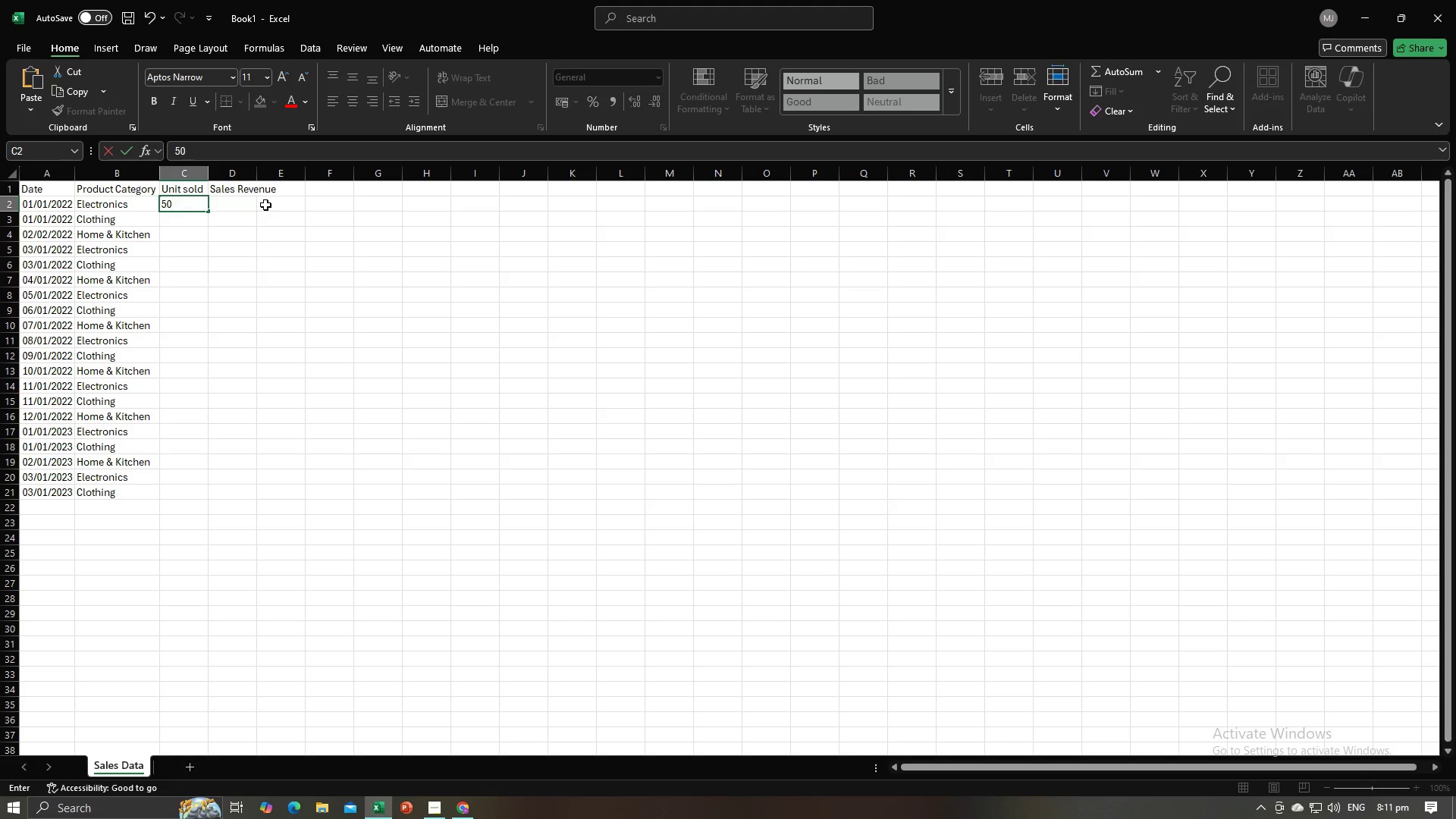 
key(NumpadEnter)
 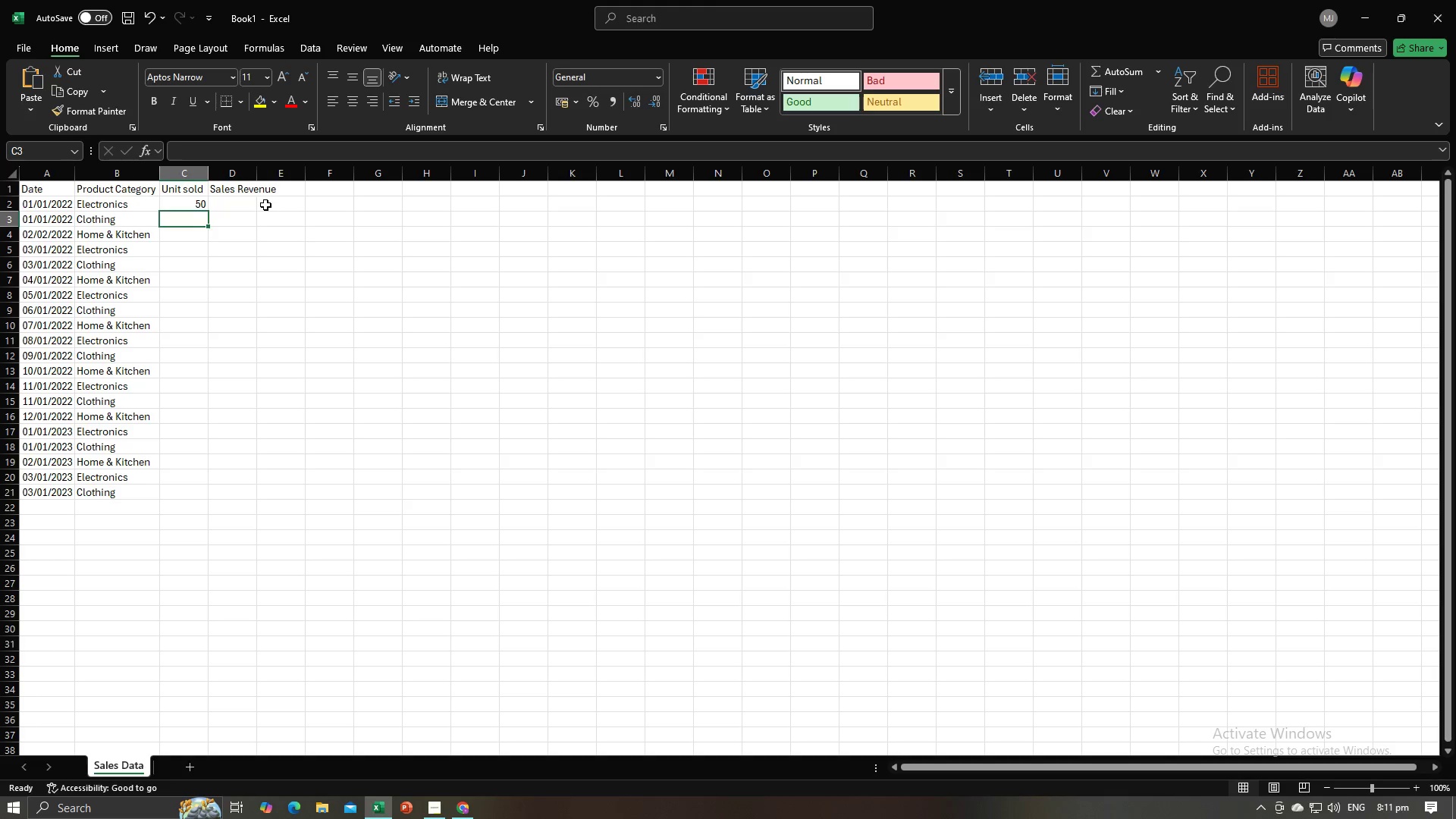 
key(Alt+AltLeft)
 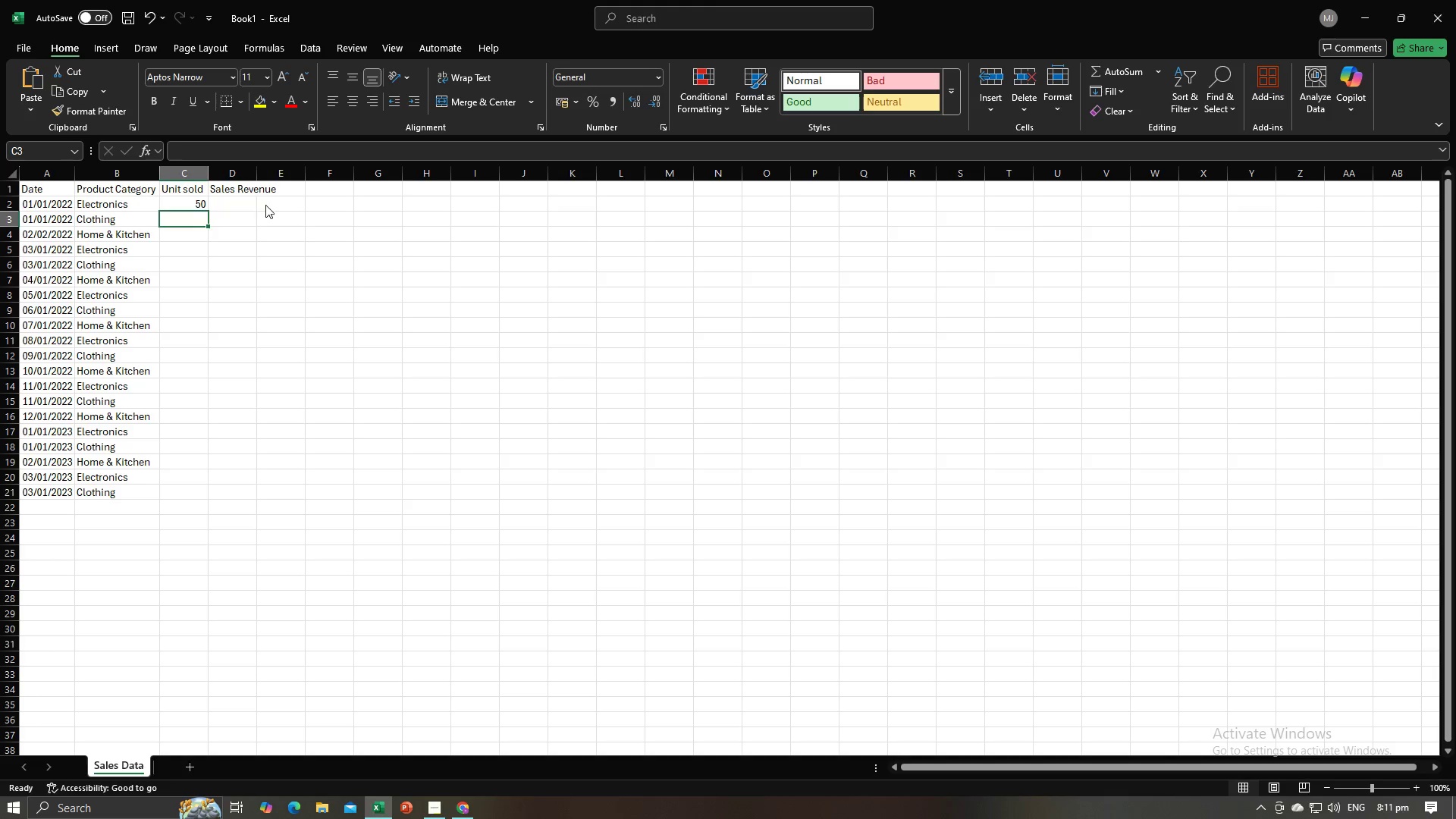 
key(Alt+Tab)